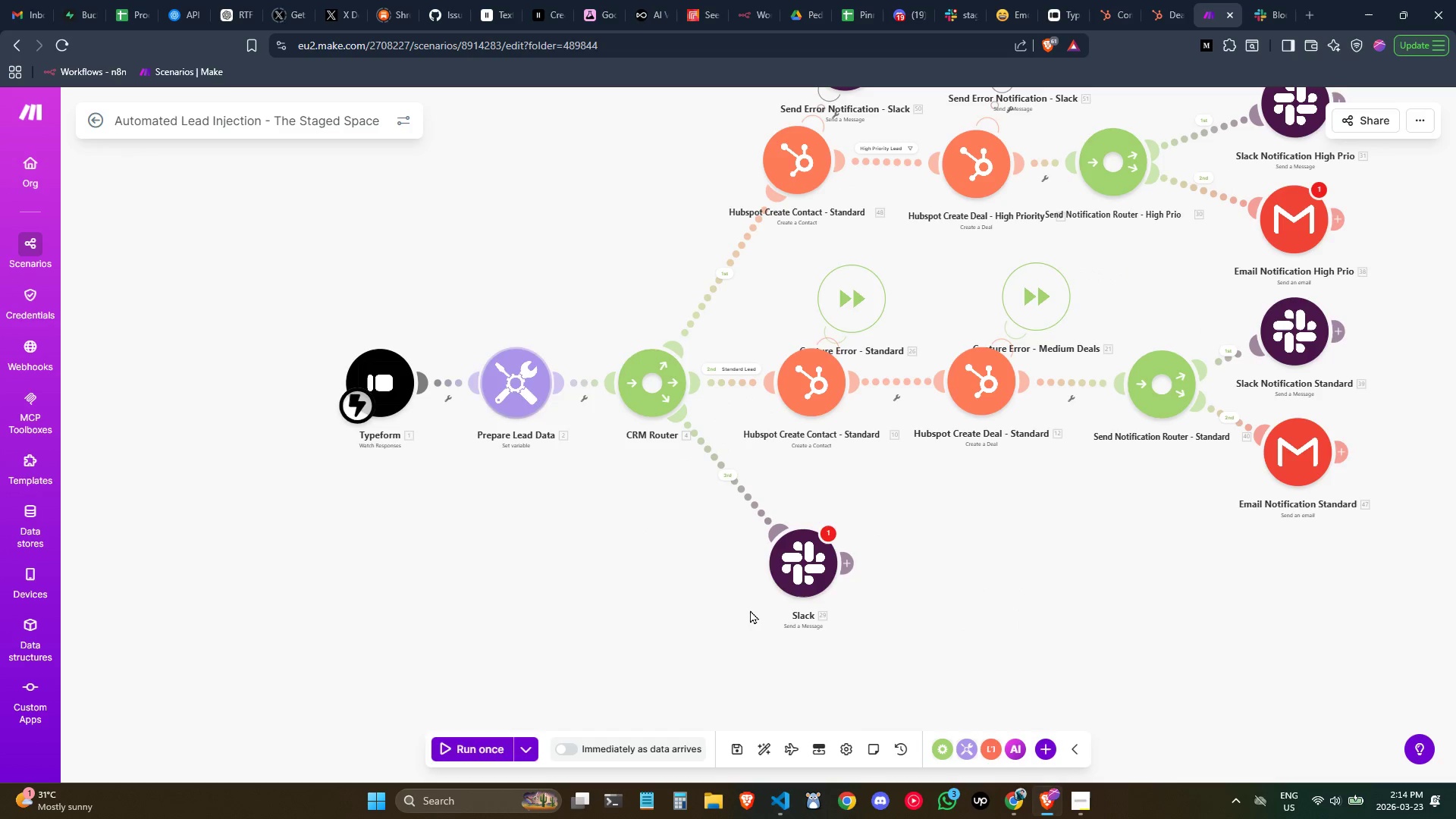 
left_click([784, 800])
 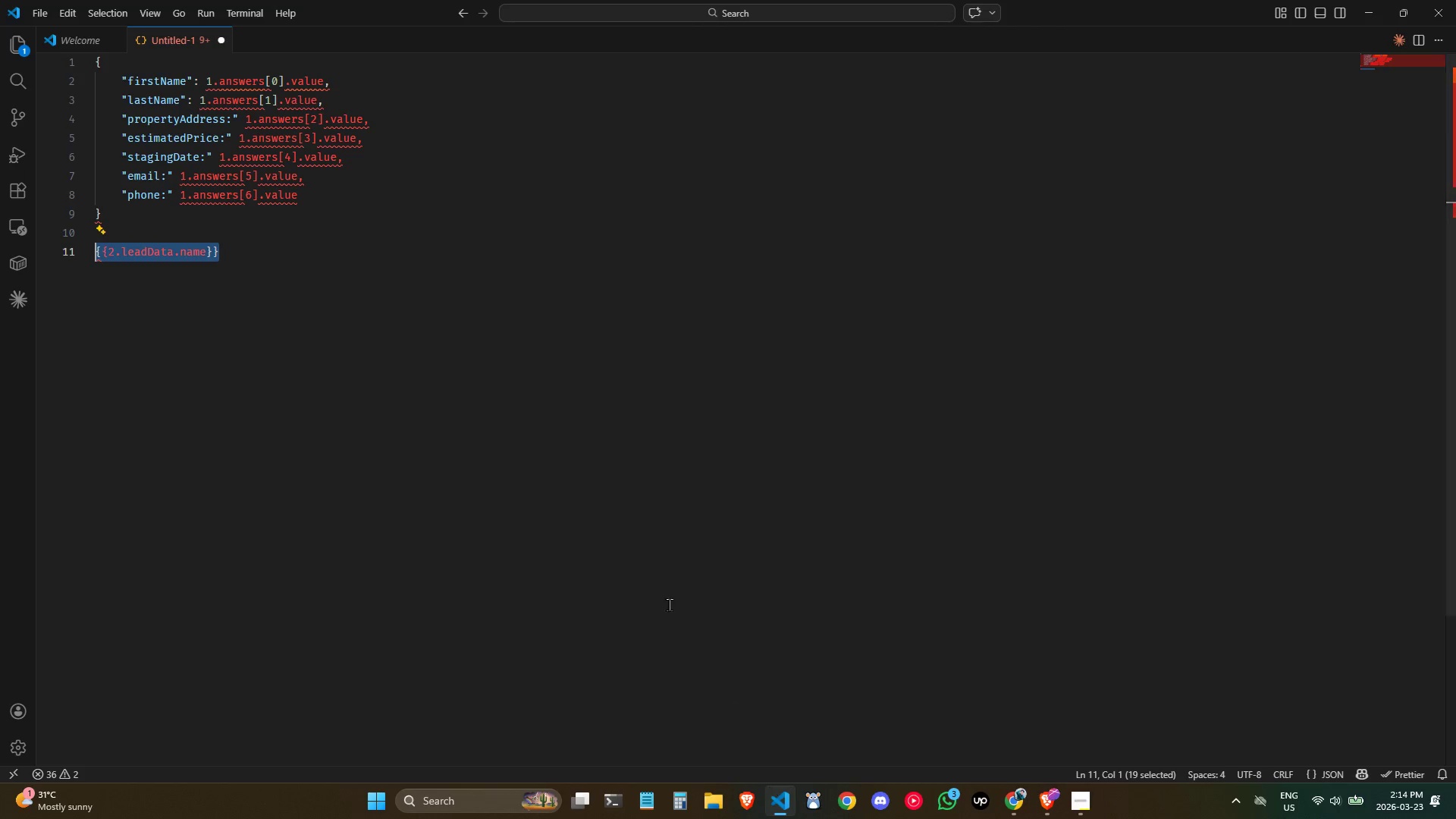 
left_click([431, 230])
 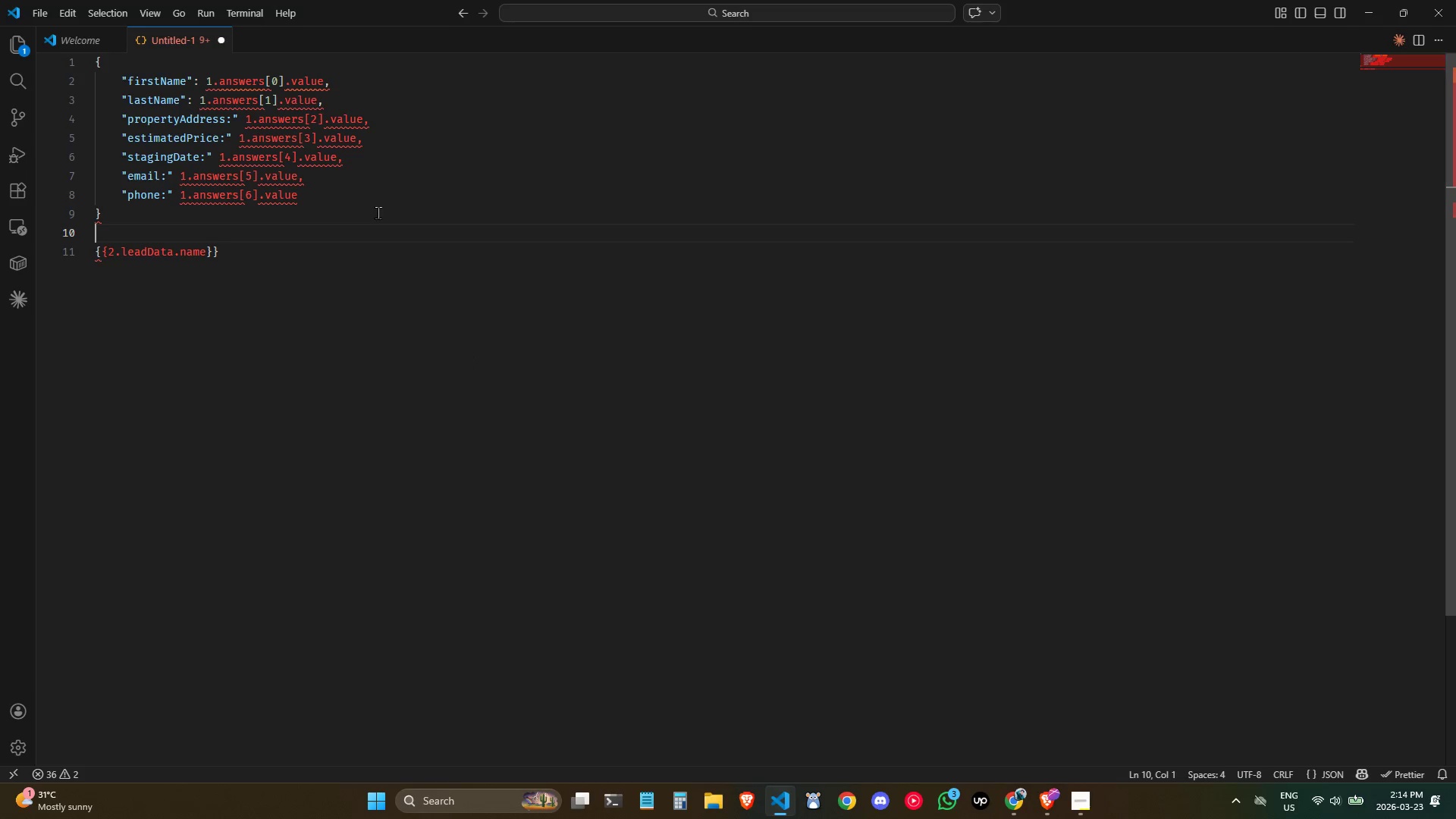 
left_click_drag(start_coordinate=[377, 211], to_coordinate=[37, 36])
 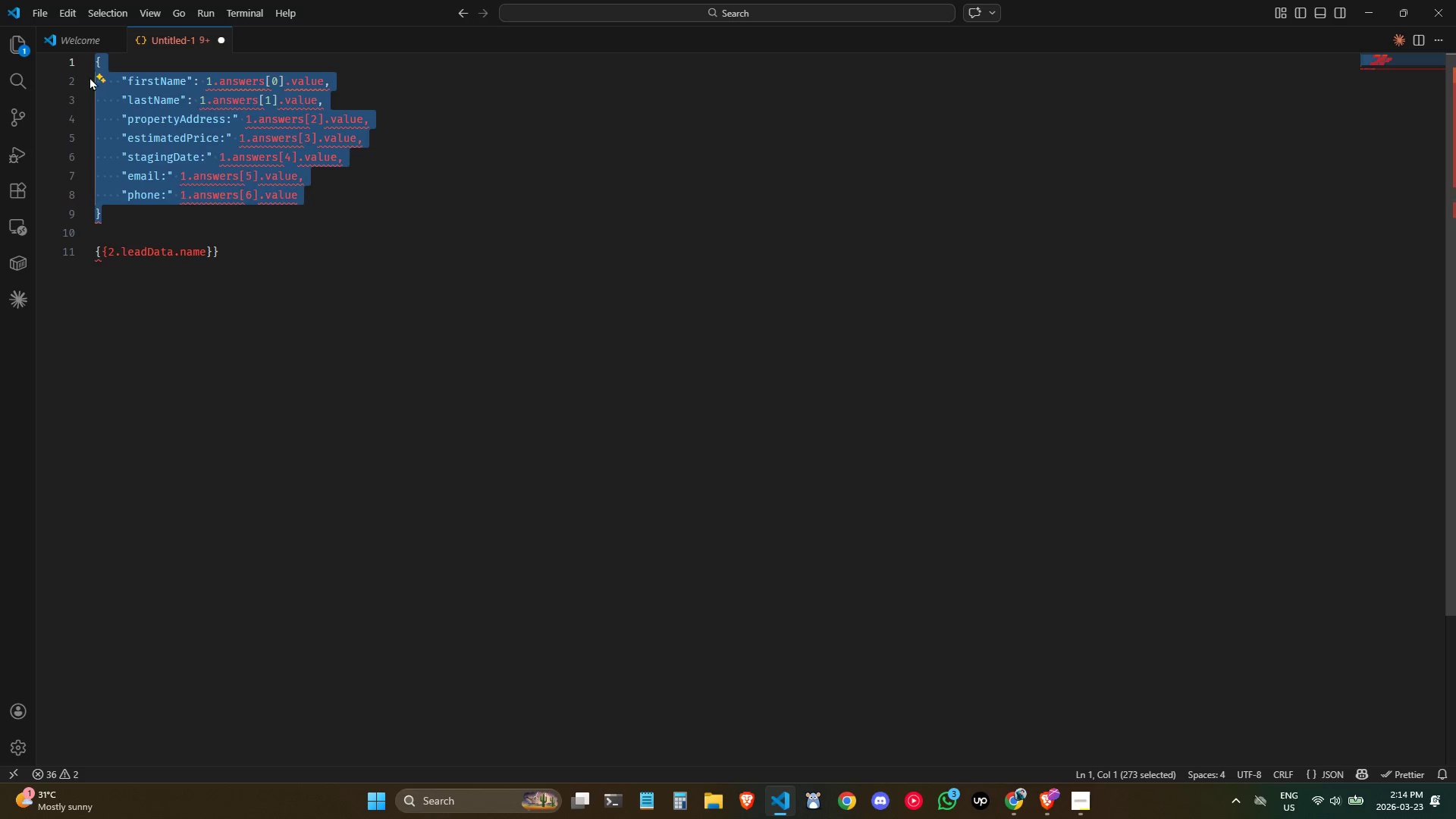 
key(Control+C)
 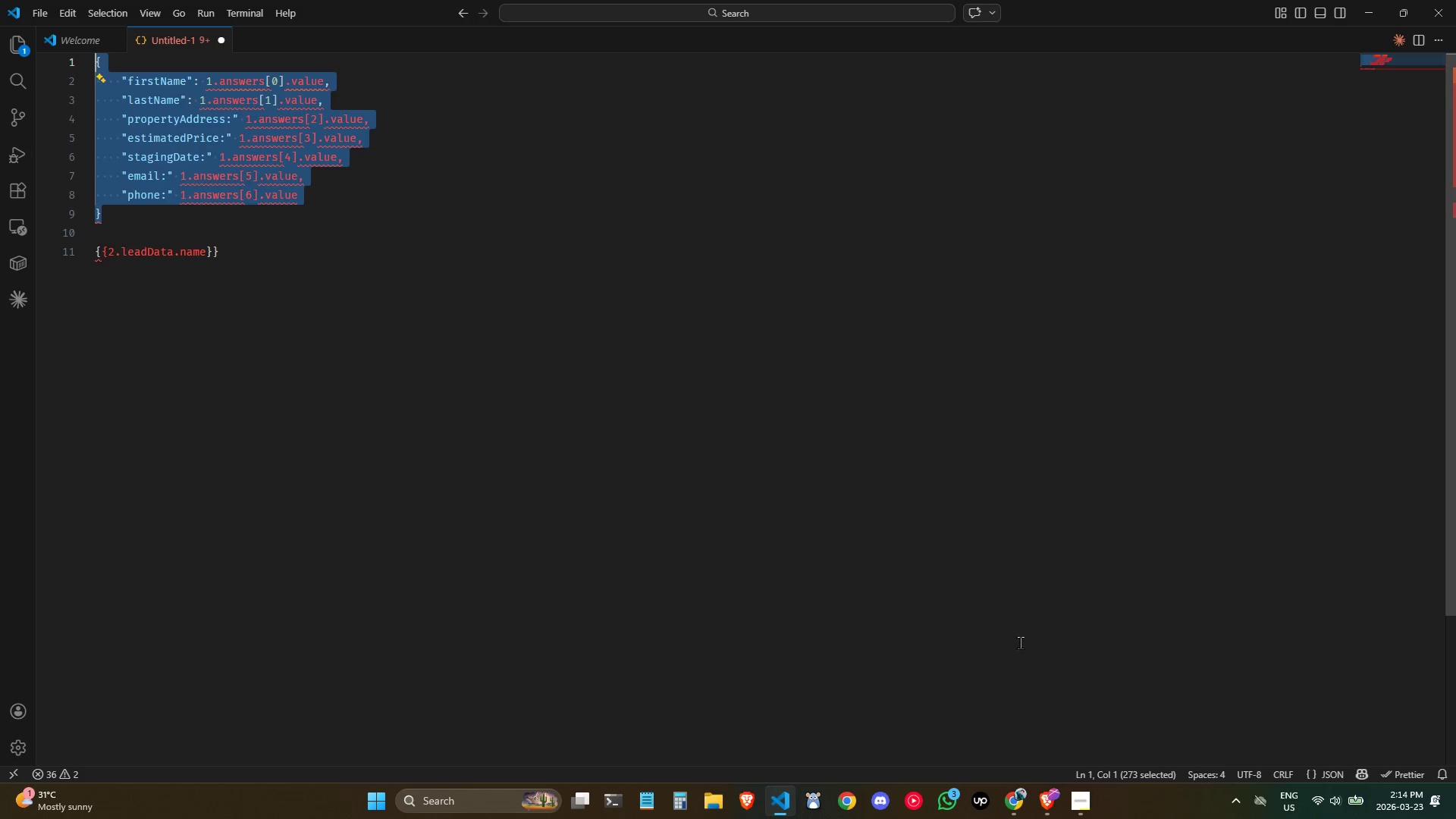 
key(Control+C)
 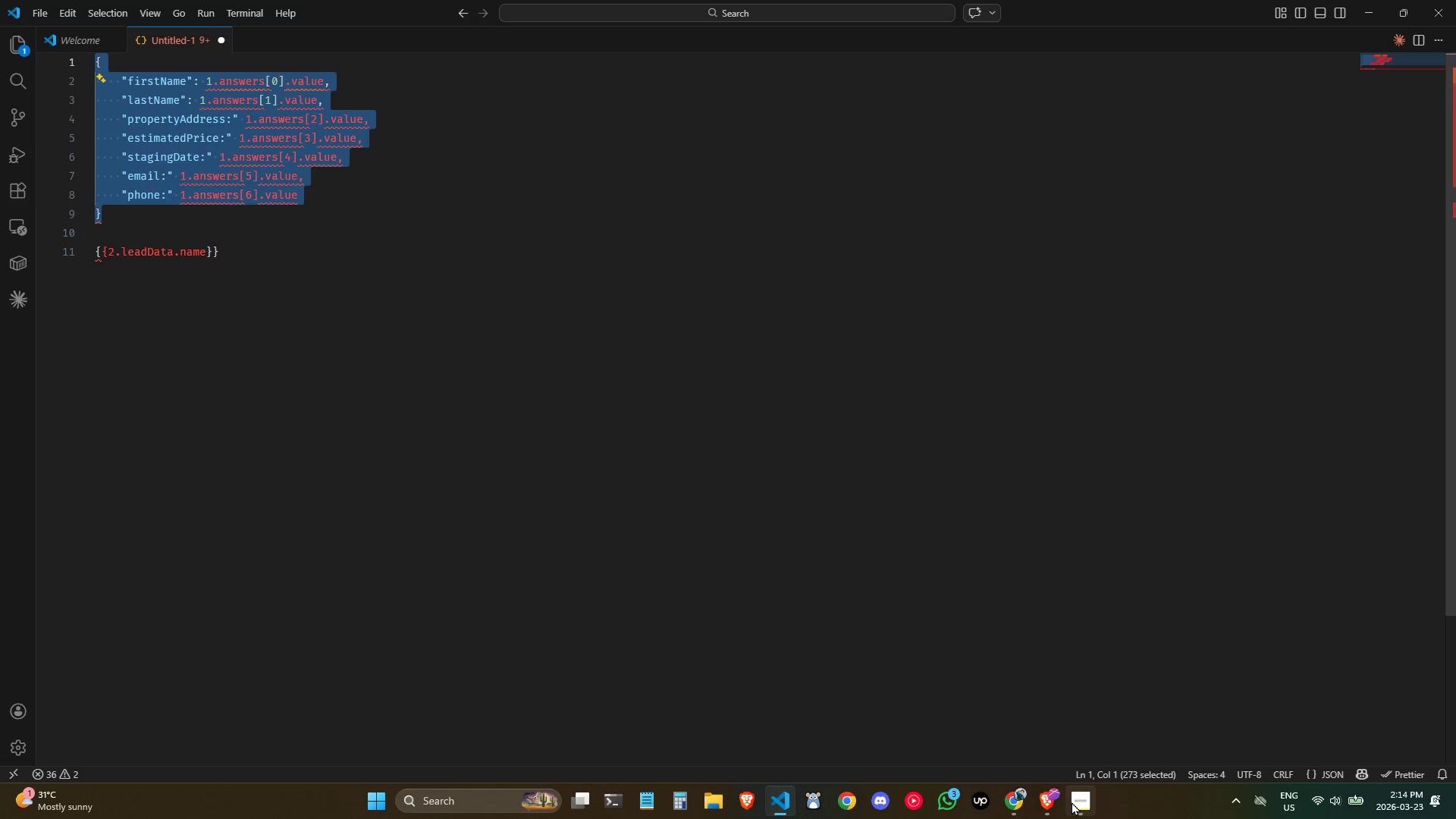 
left_click([1072, 802])